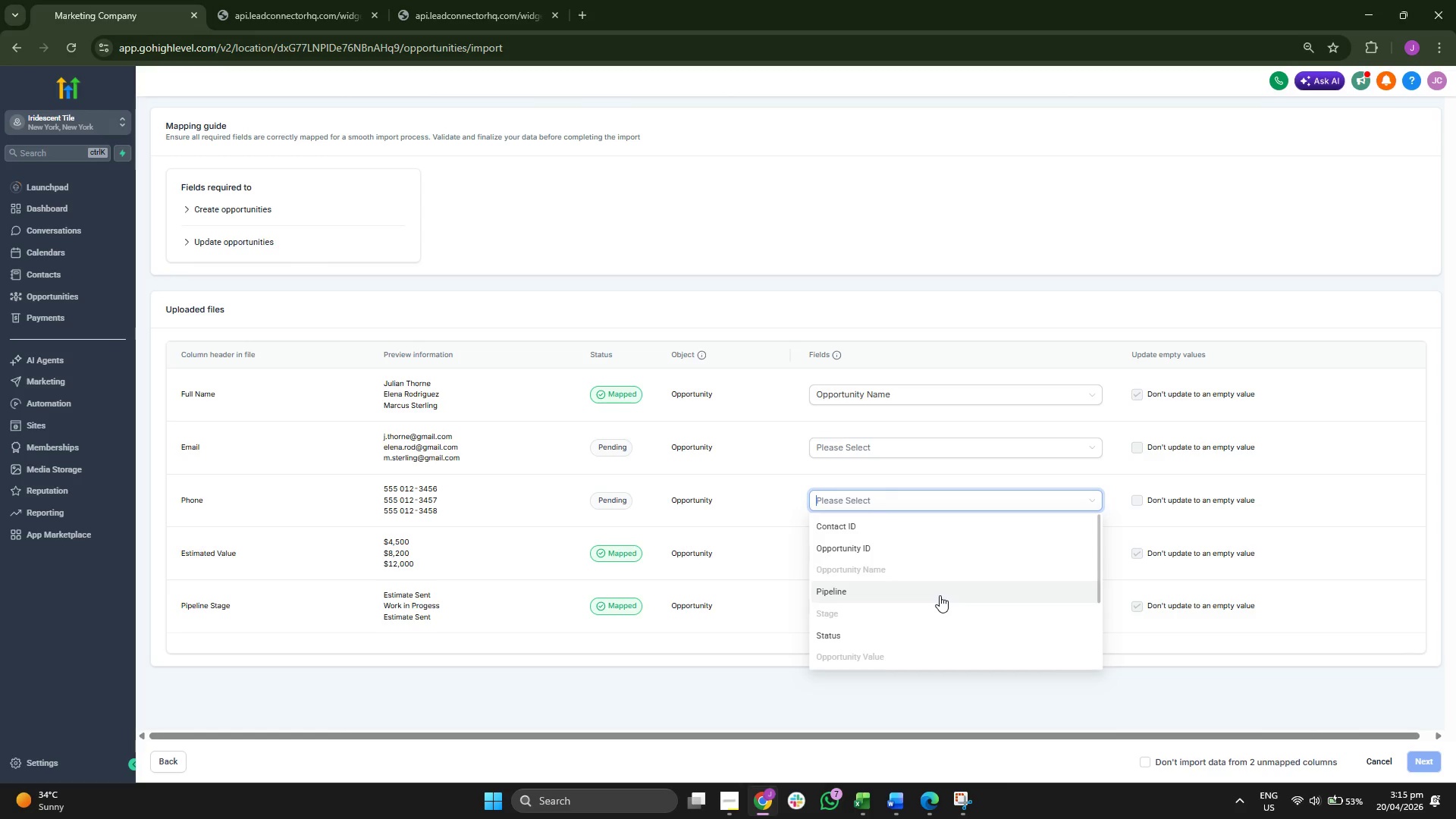 
scroll: coordinate [940, 595], scroll_direction: up, amount: 1.0
 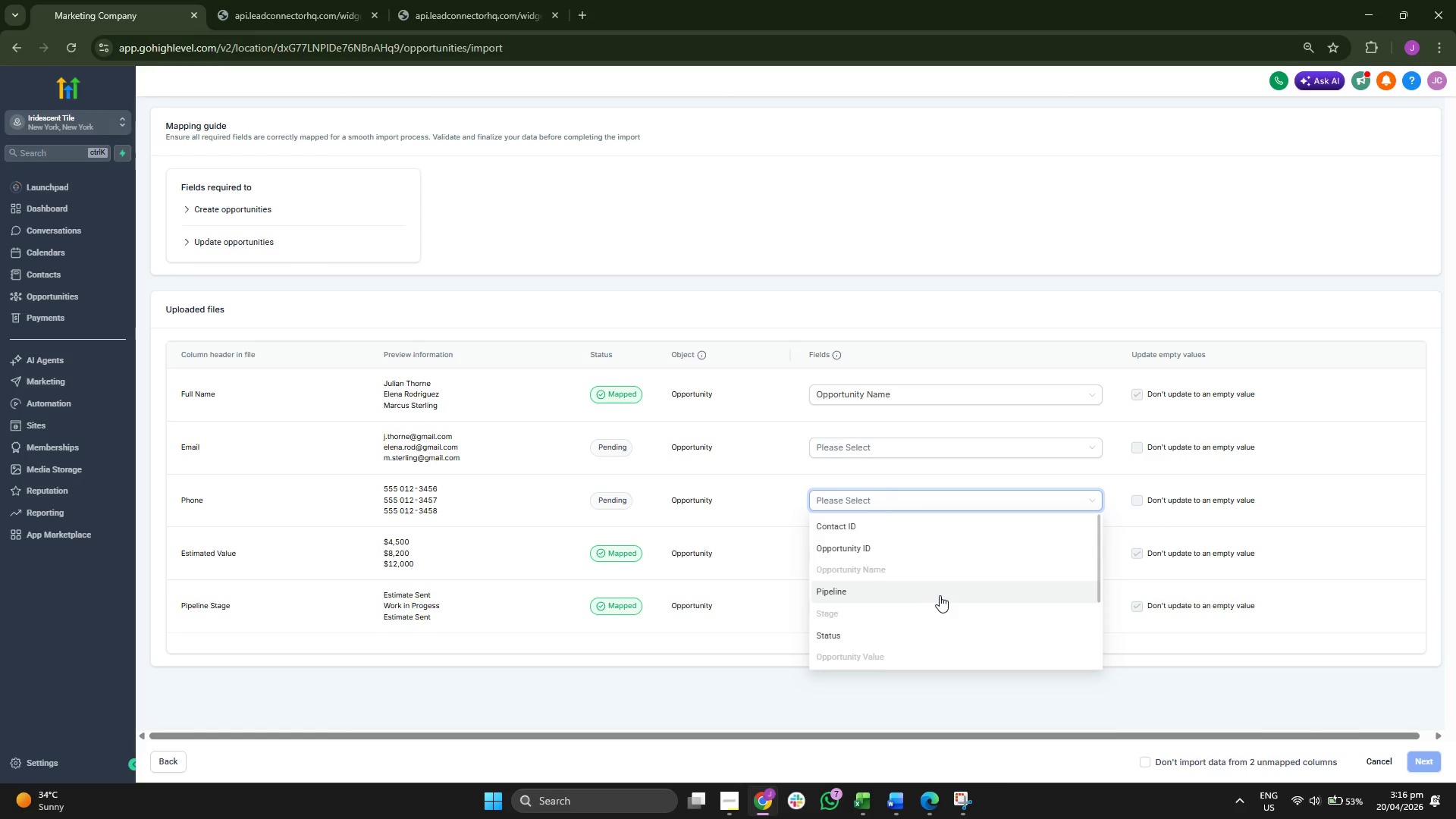 
scroll: coordinate [941, 595], scroll_direction: down, amount: 1.0
 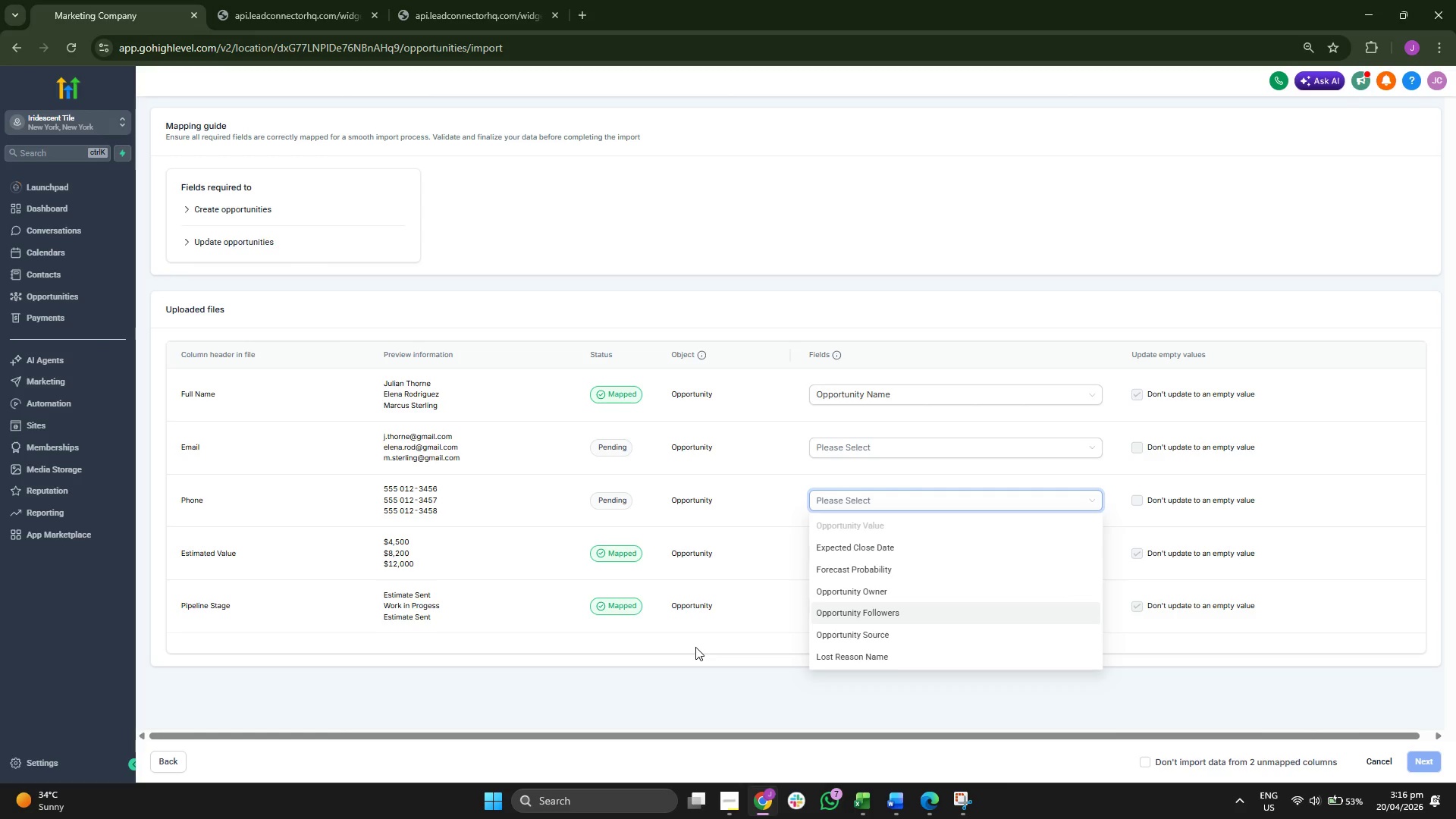 
wait(6.94)
 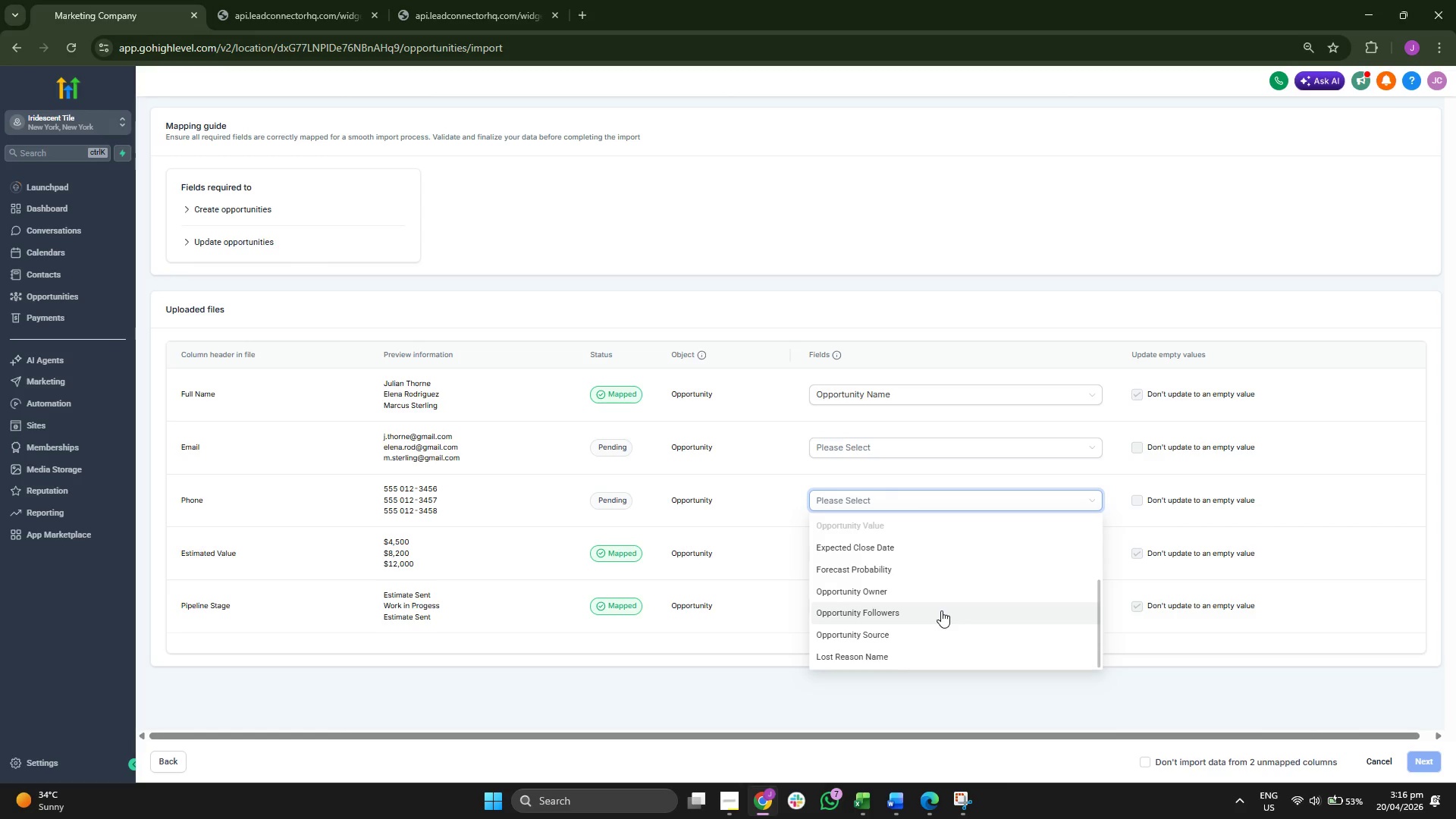 
left_click([695, 647])
 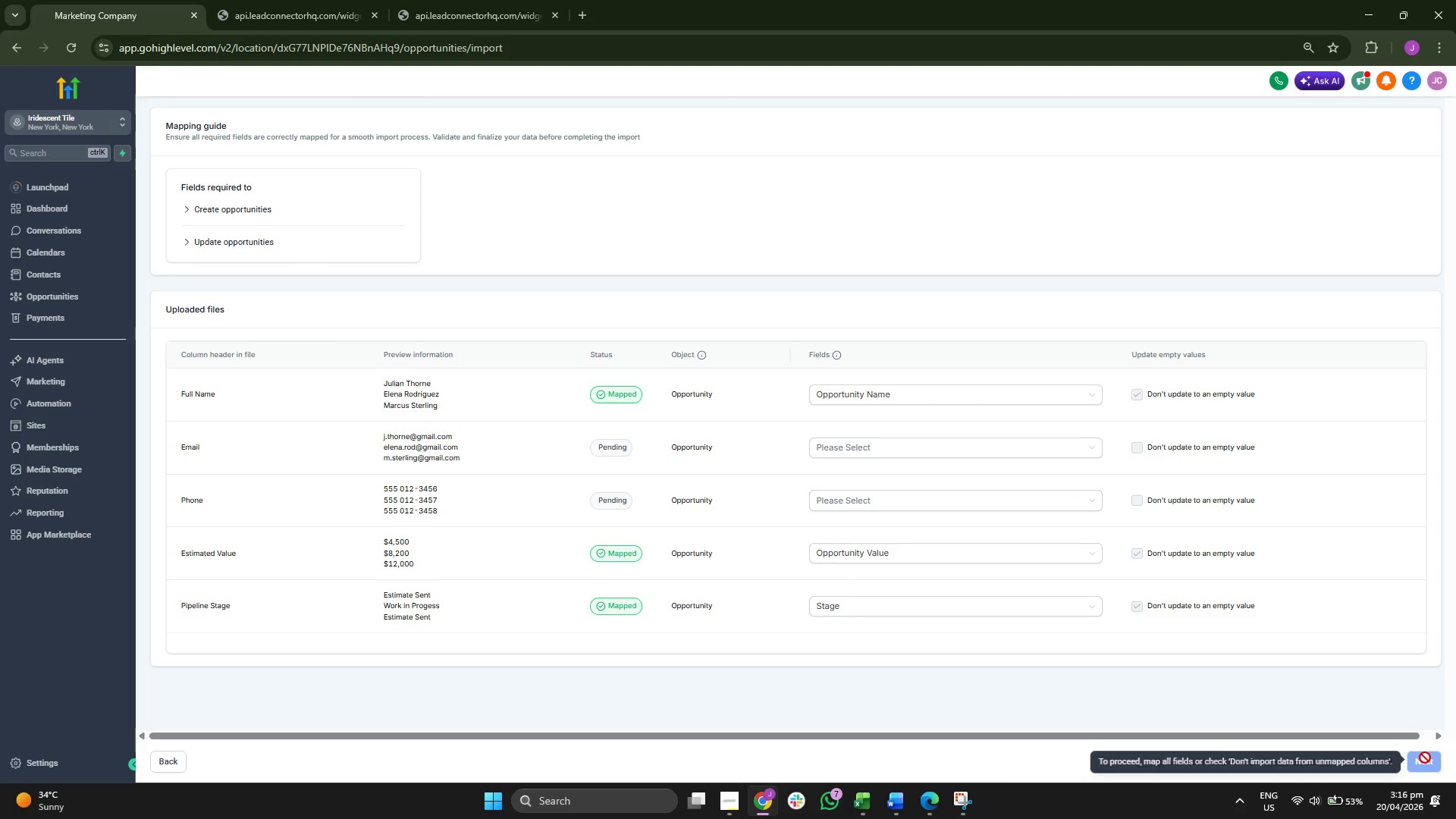 
left_click([1147, 763])
 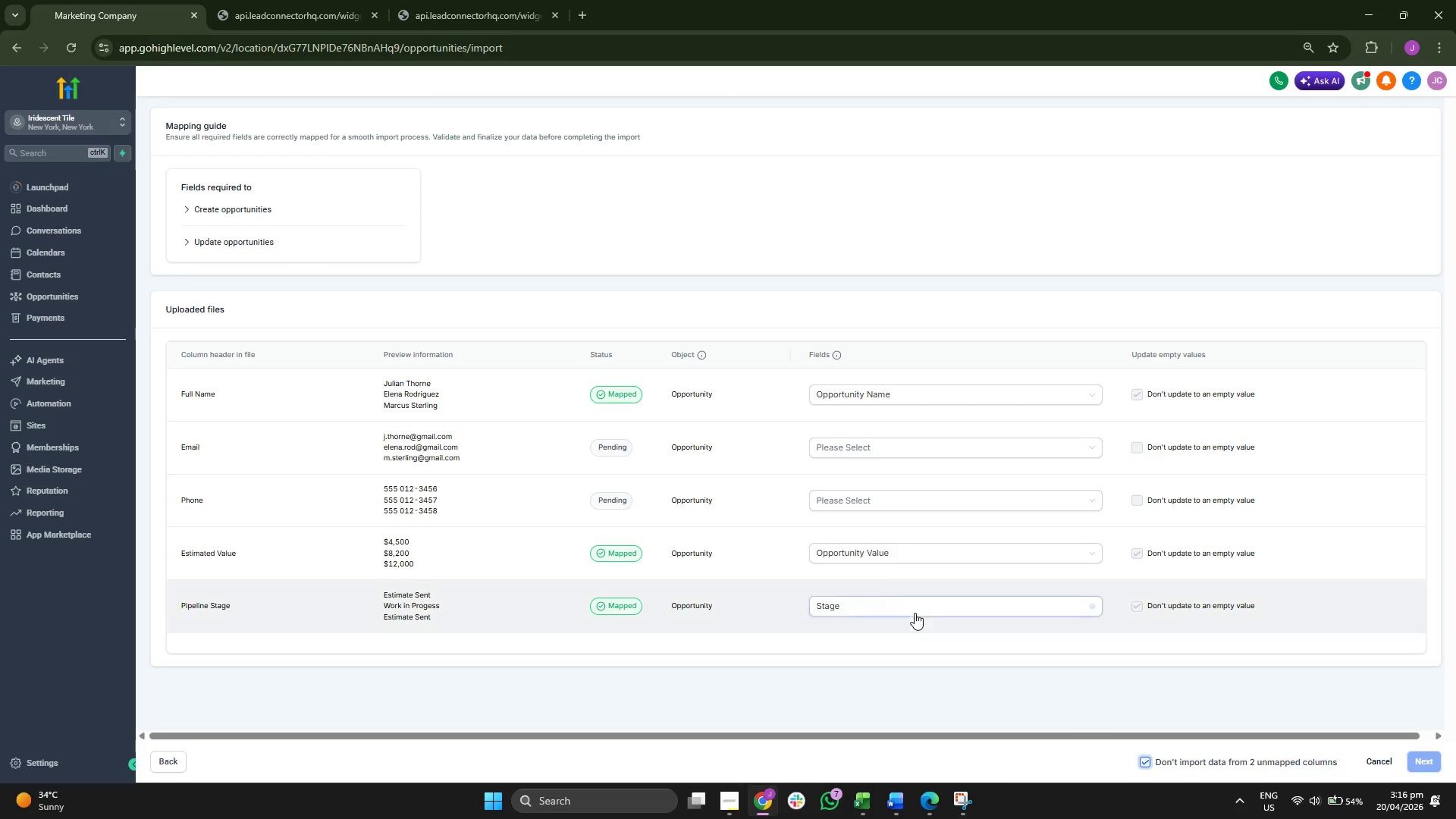 
left_click([916, 444])
 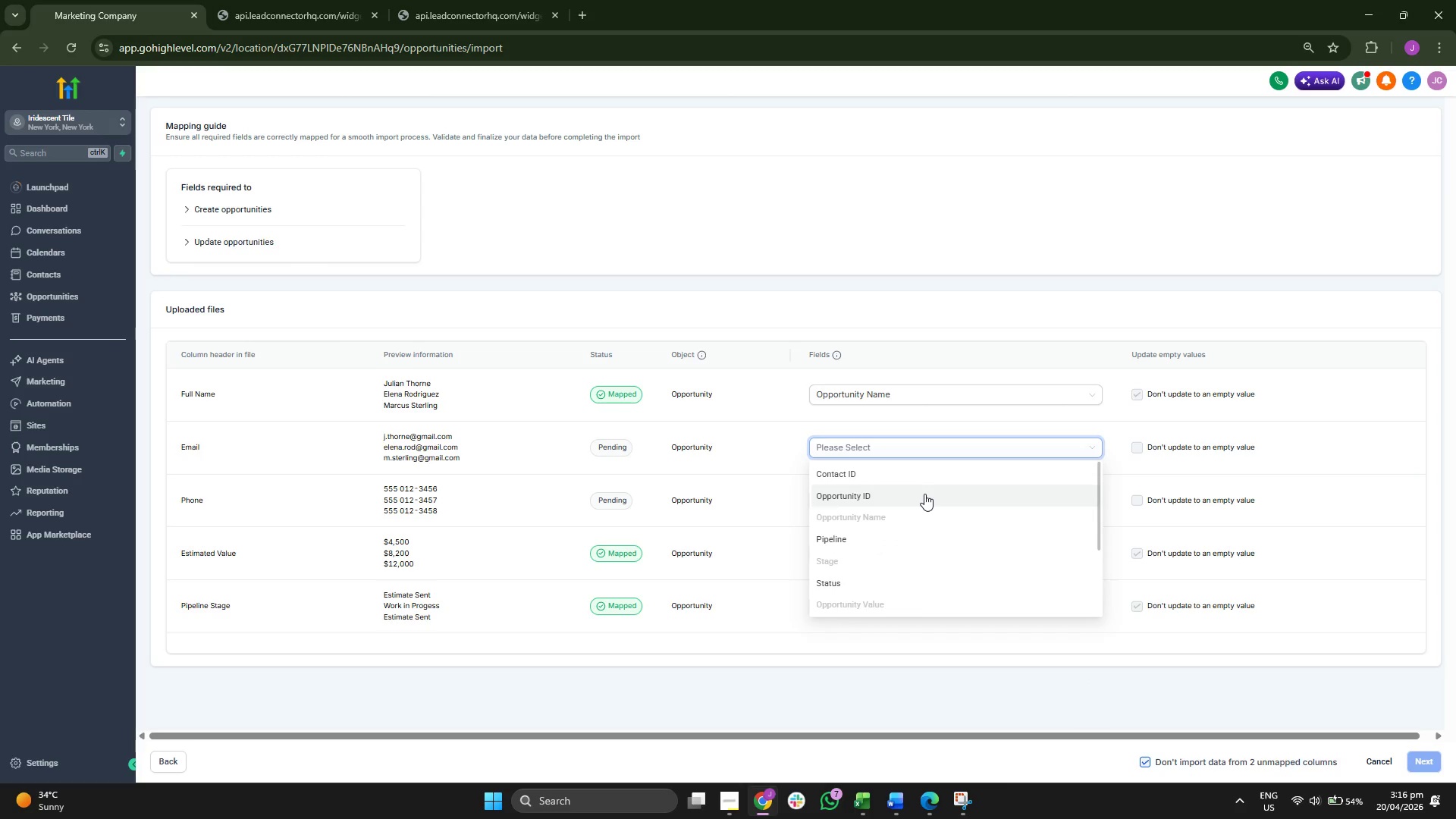 
scroll: coordinate [924, 493], scroll_direction: up, amount: 1.0
 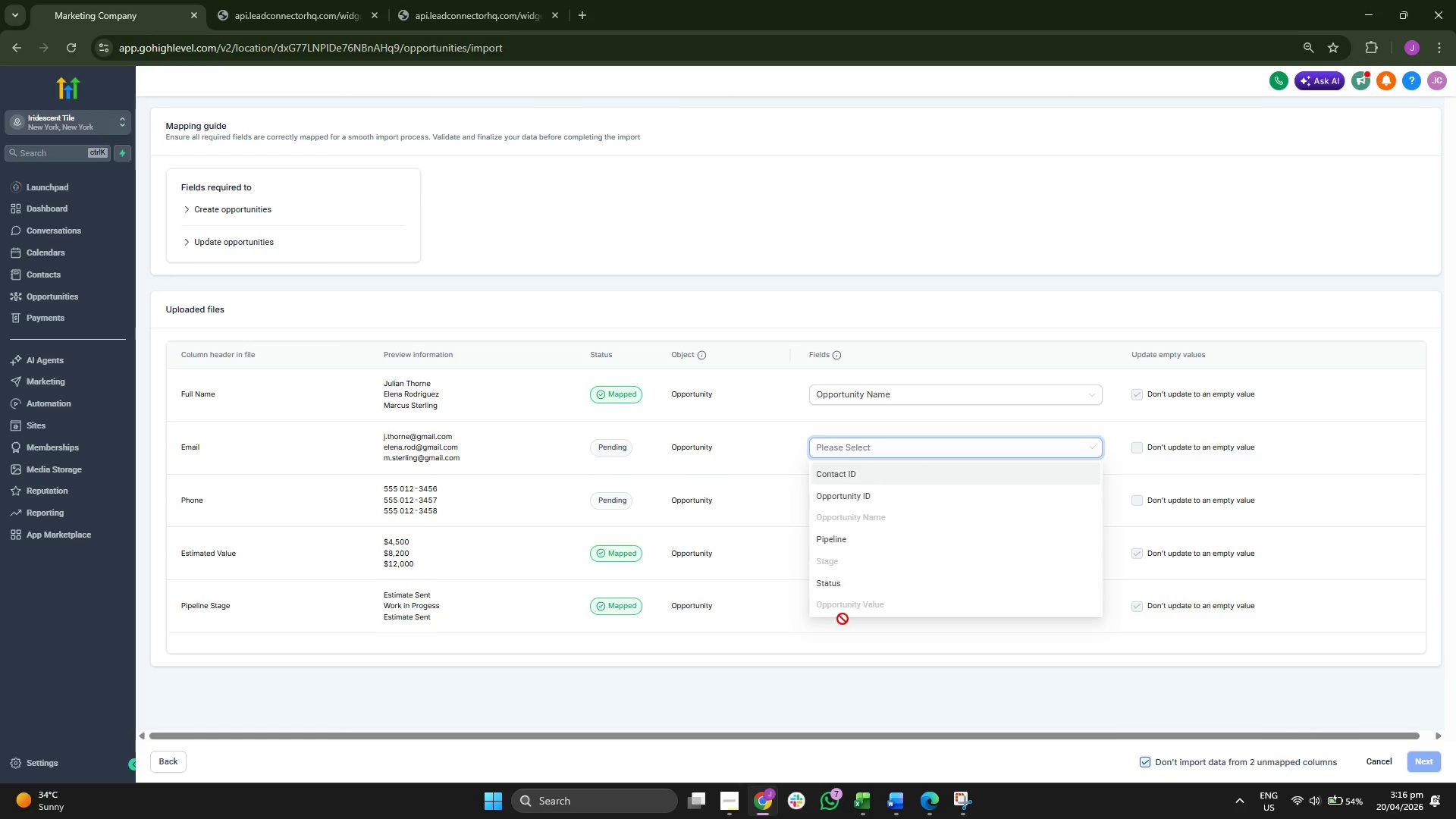 
left_click([764, 689])
 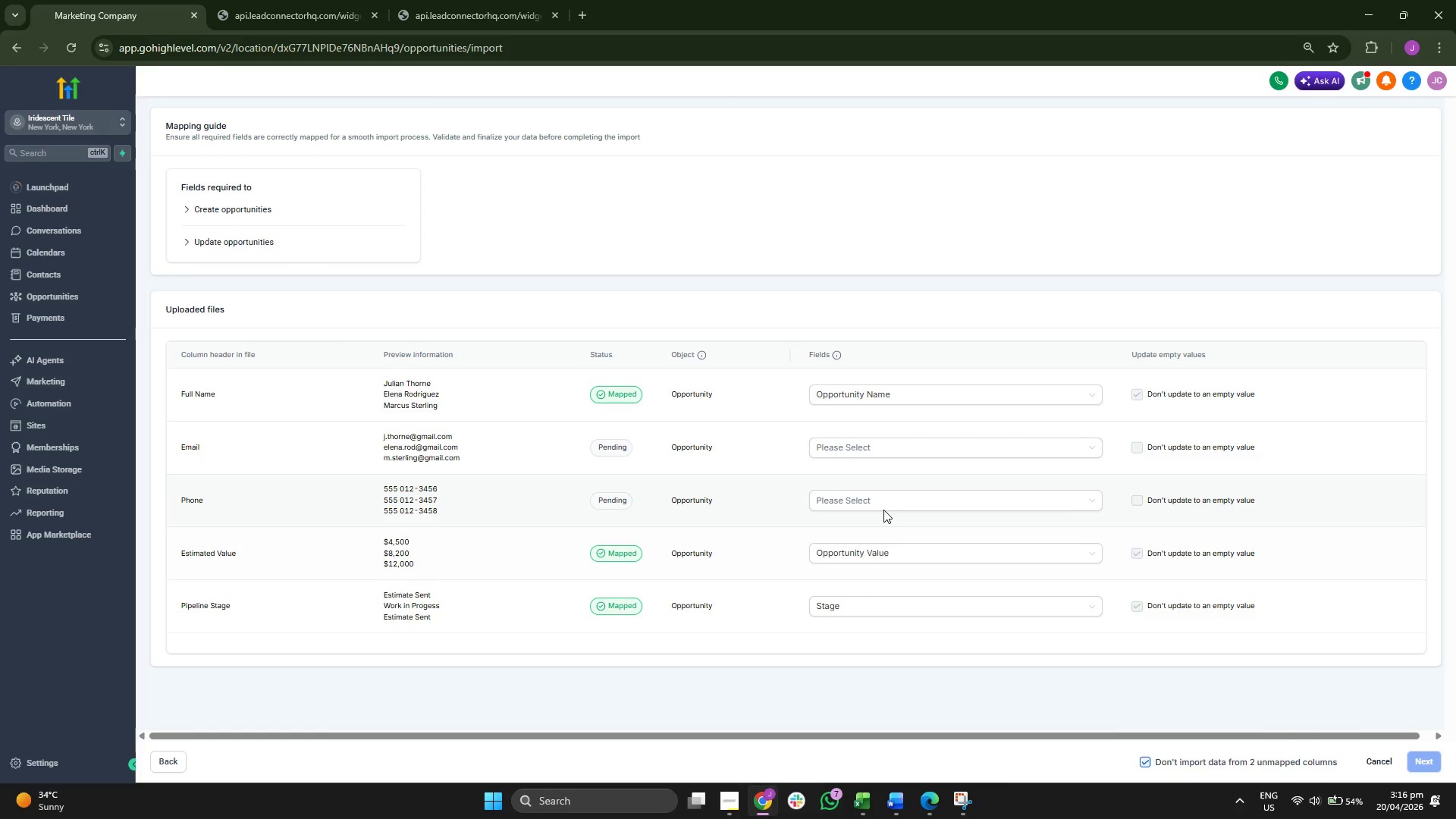 
left_click([893, 502])
 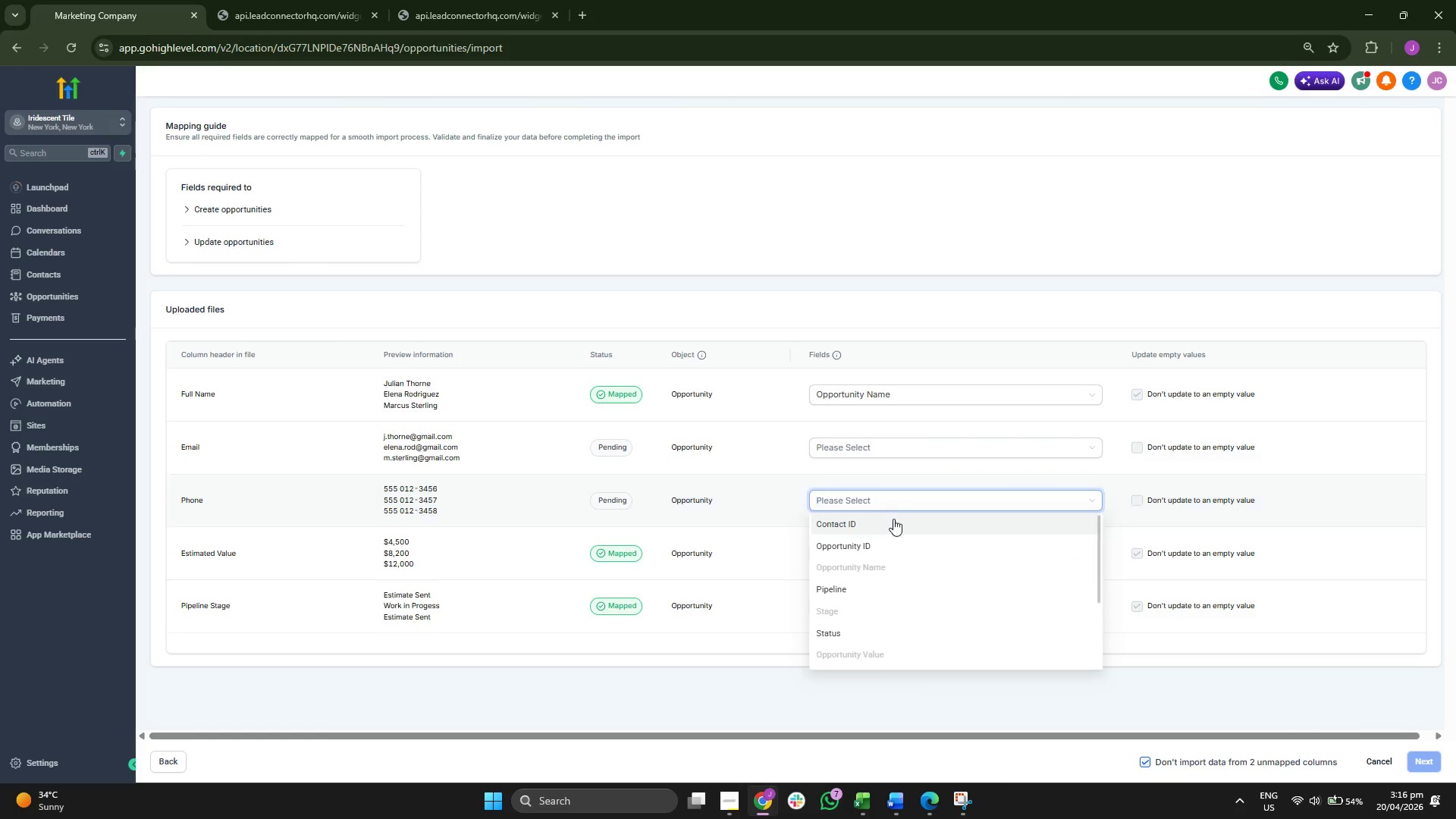 
left_click([894, 523])
 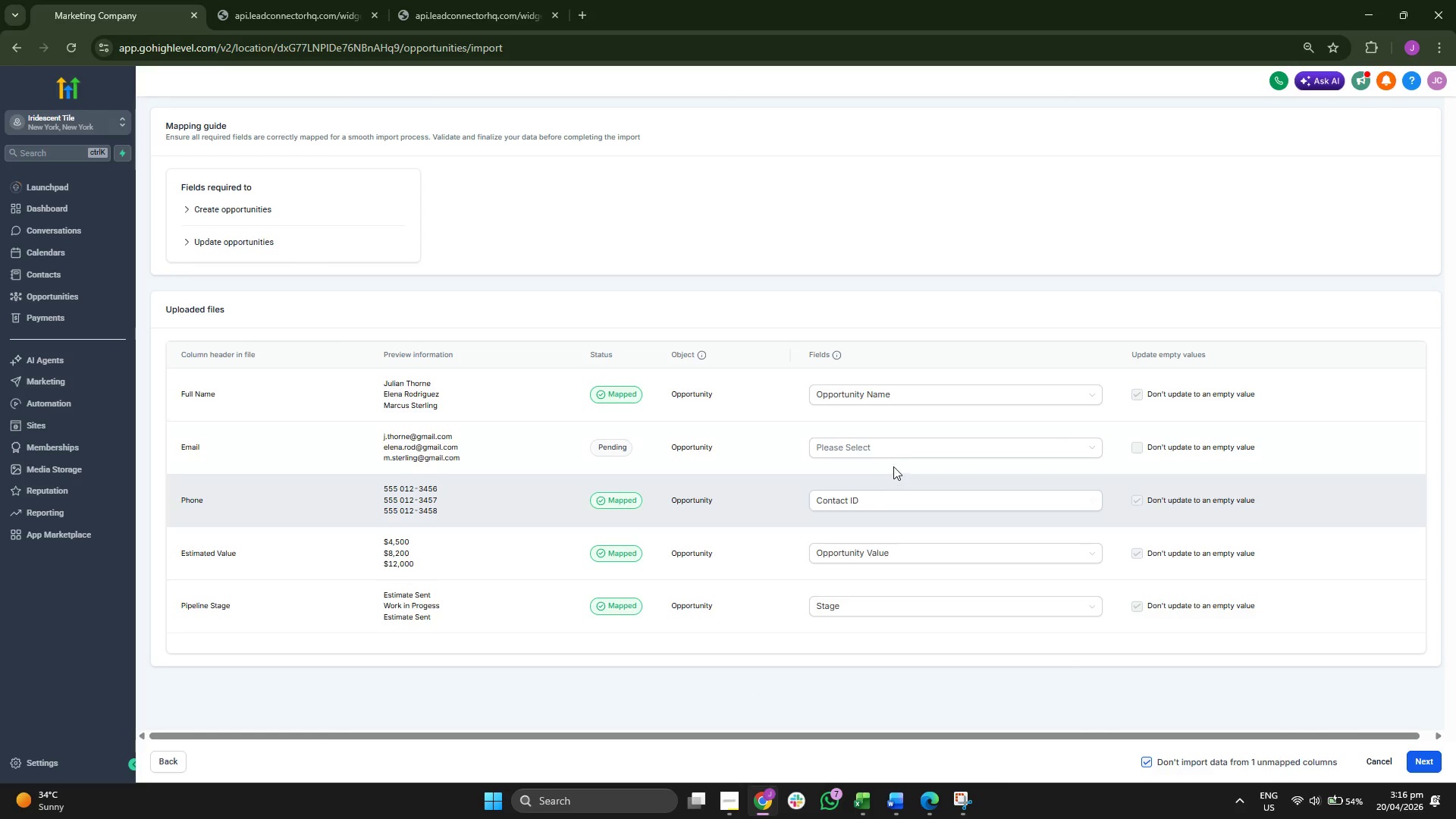 
left_click([899, 450])
 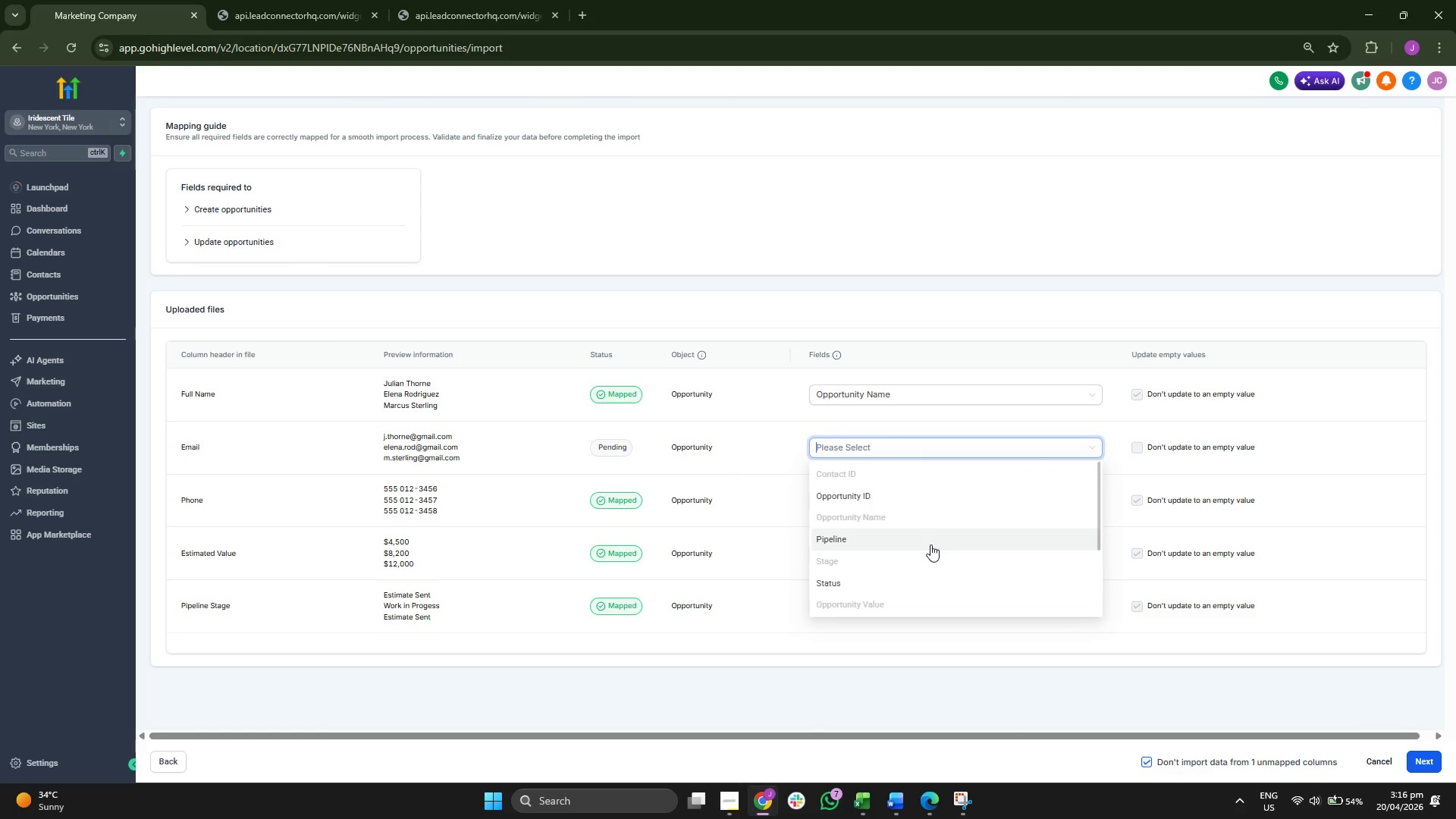 
scroll: coordinate [925, 553], scroll_direction: down, amount: 3.0
 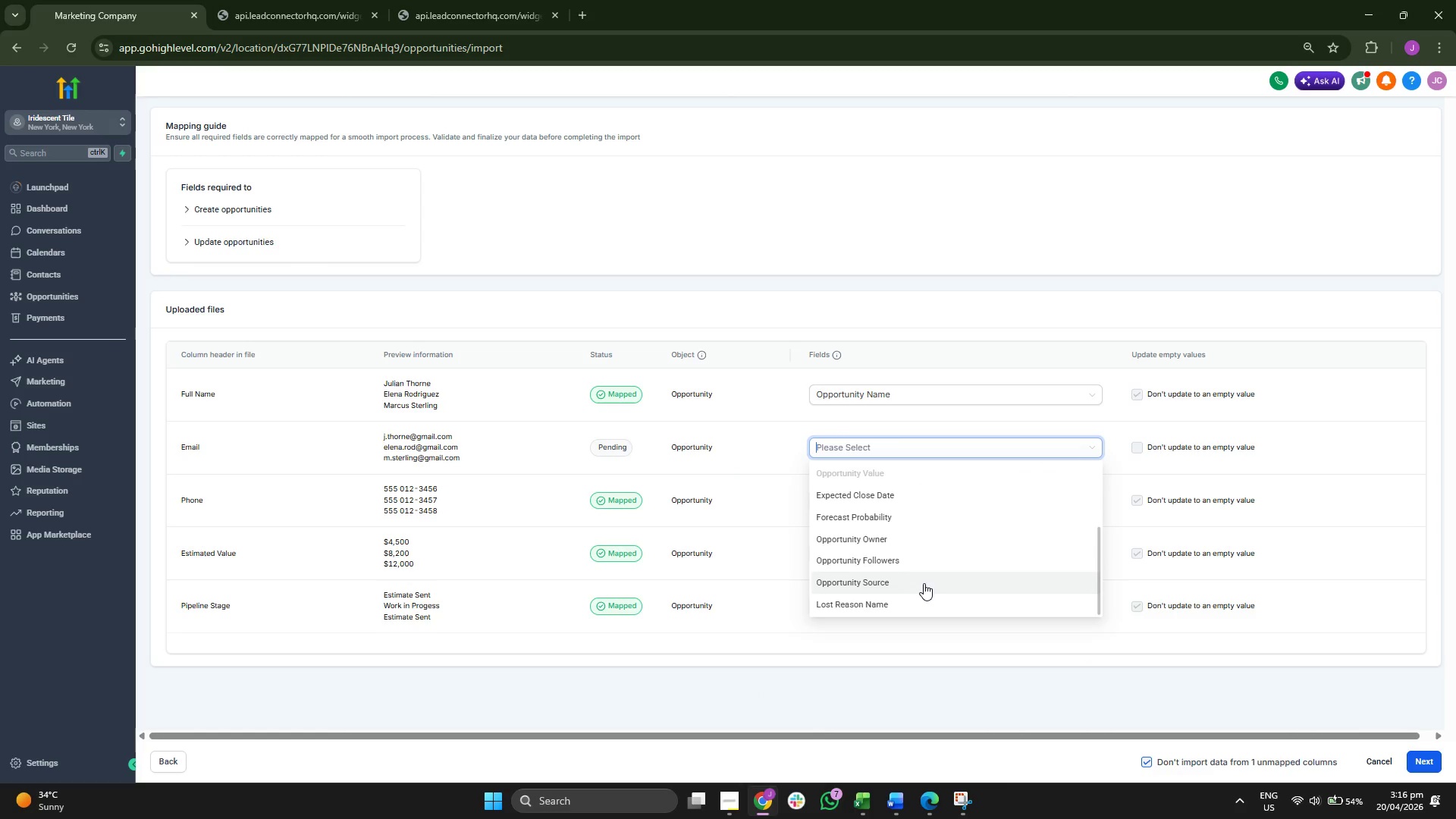 
left_click([924, 583])
 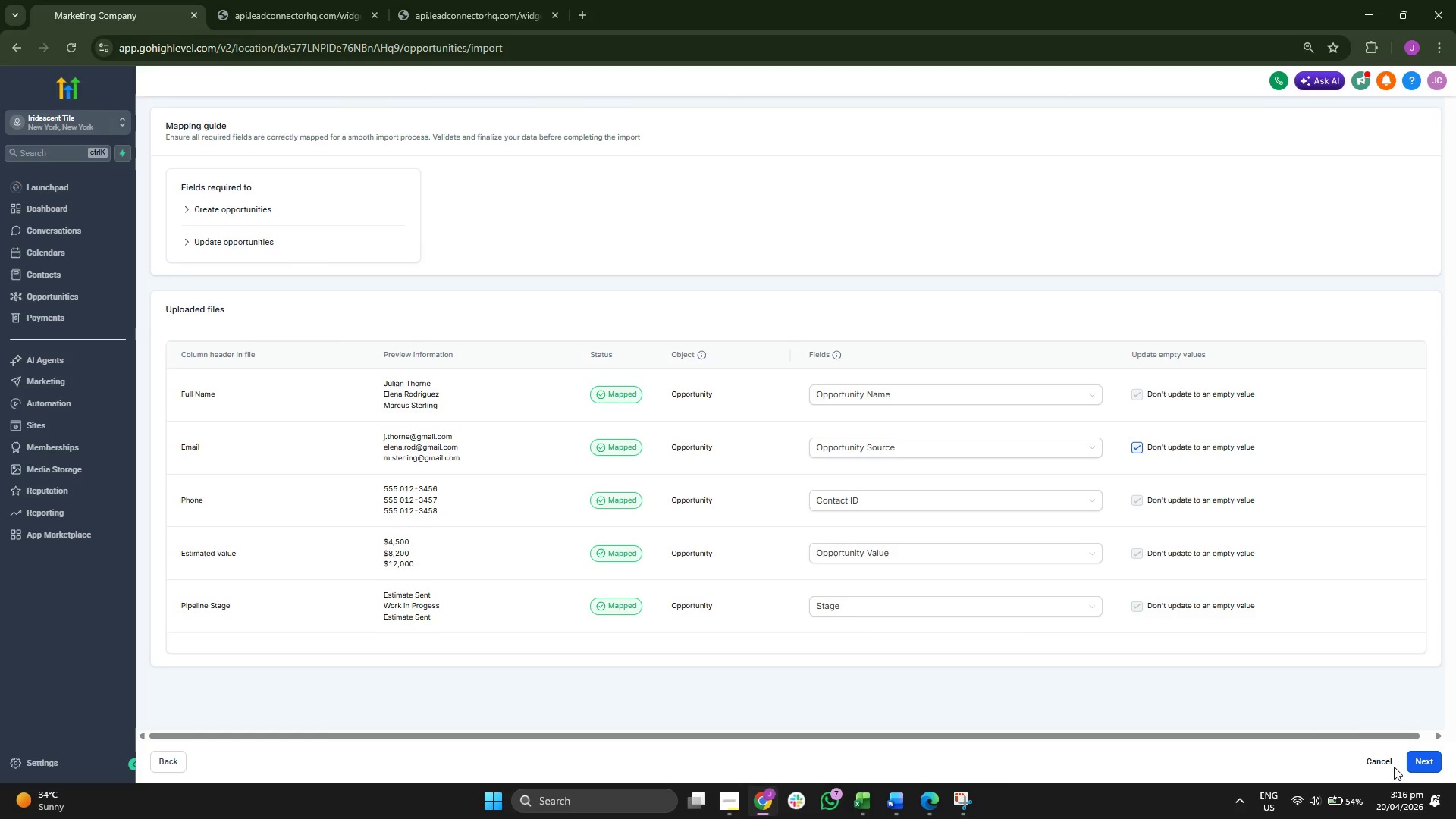 
left_click([1417, 761])
 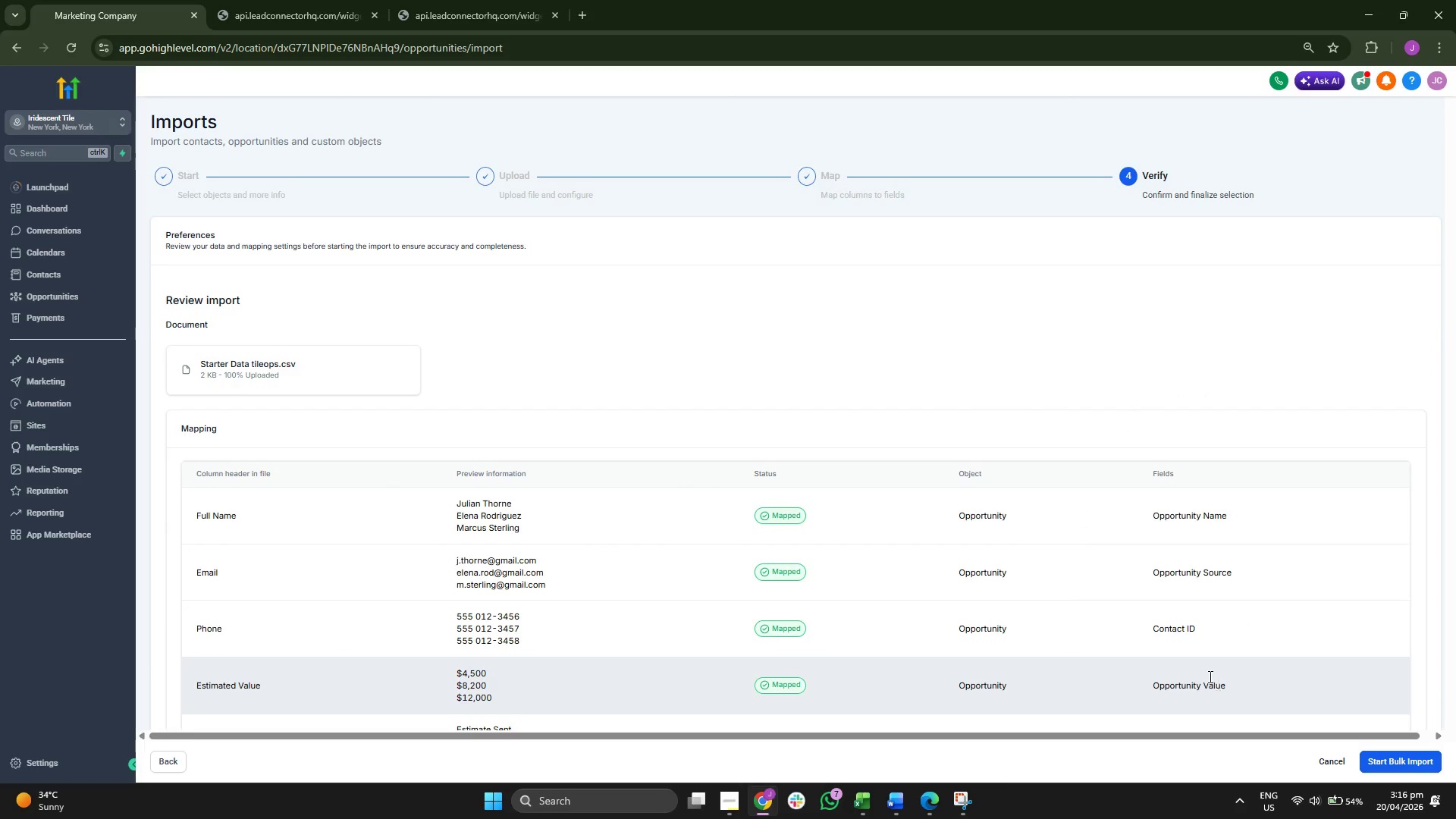 
scroll: coordinate [1086, 580], scroll_direction: down, amount: 4.0
 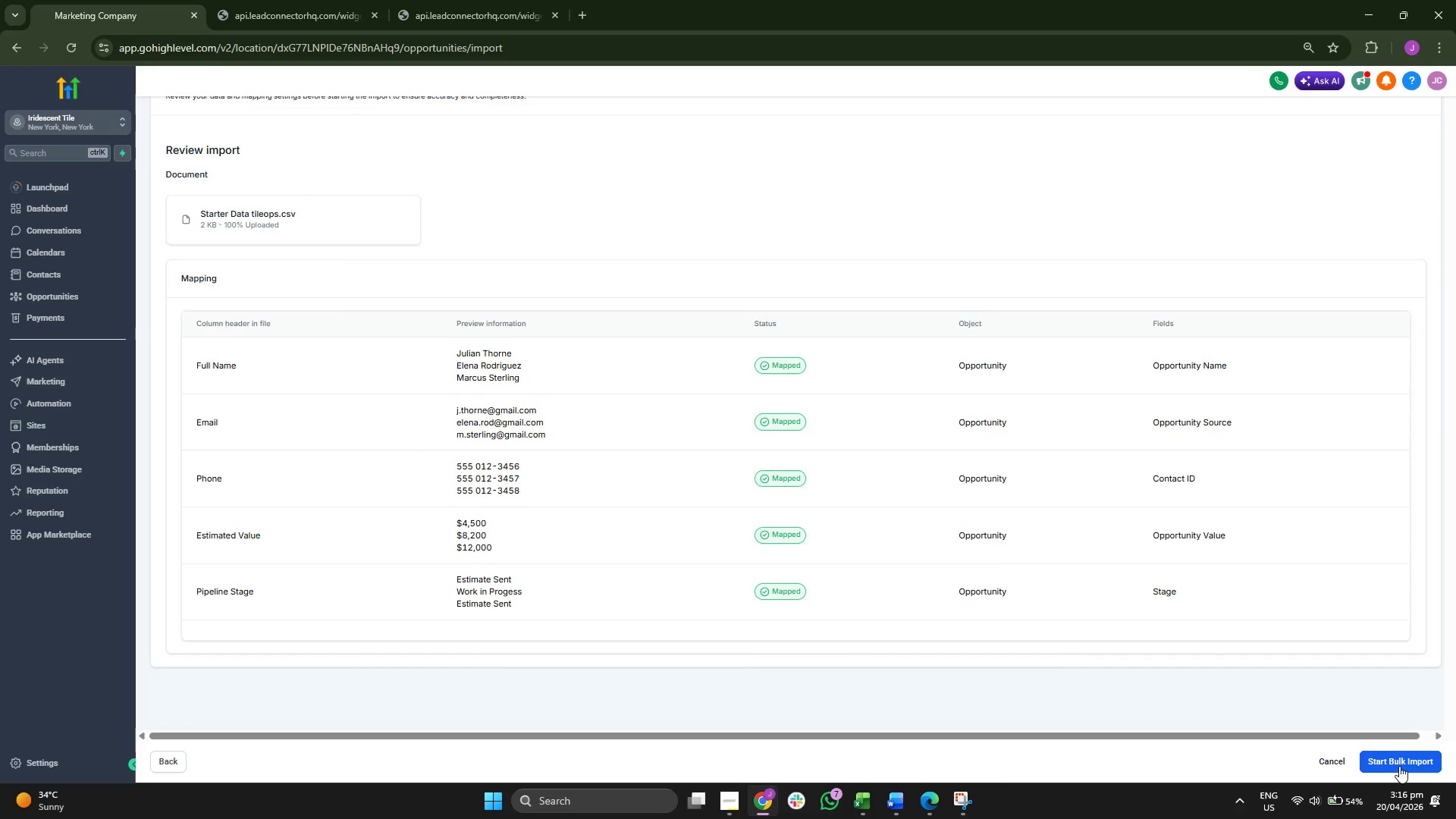 
left_click([1400, 764])
 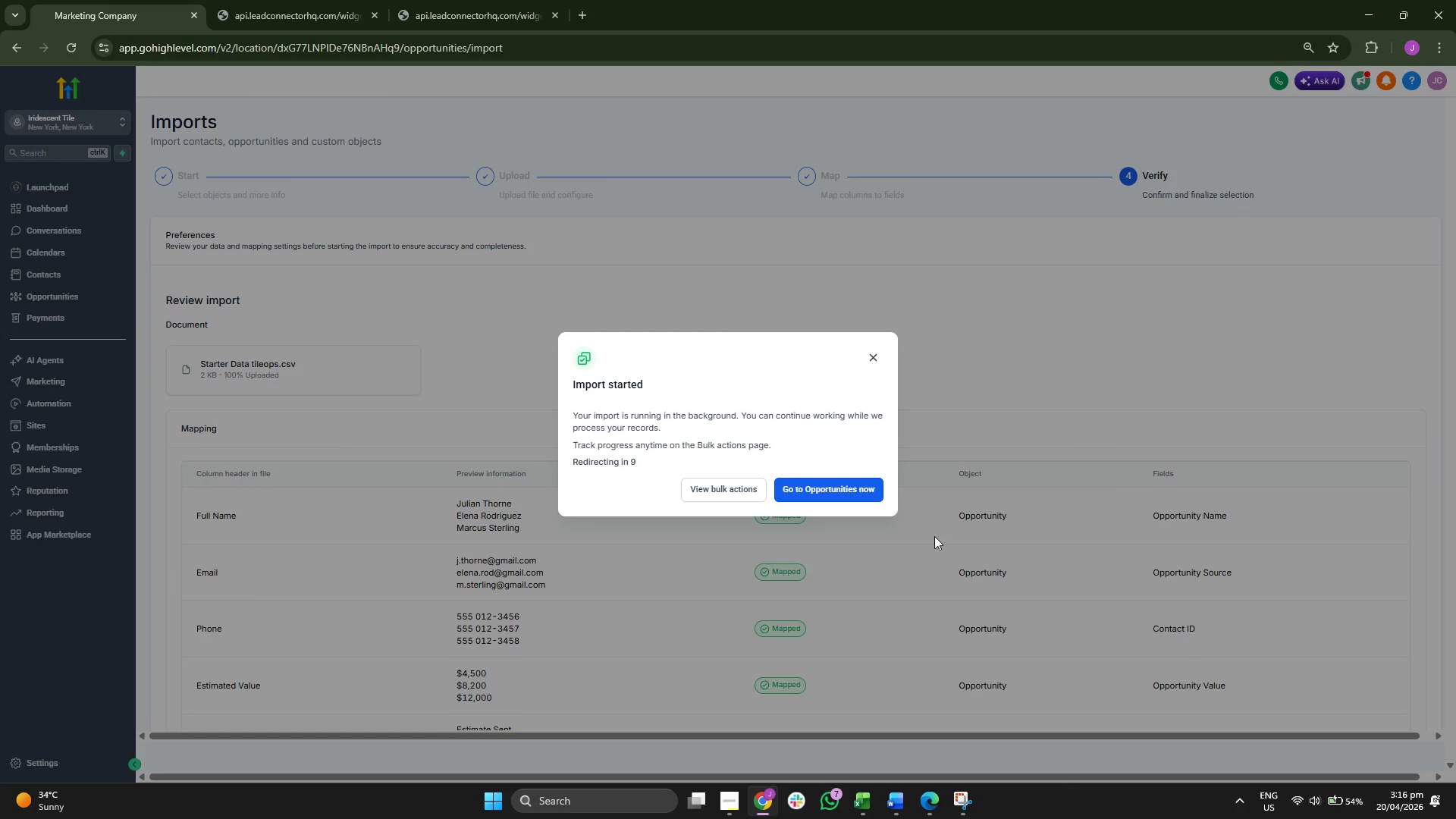 
double_click([851, 496])
 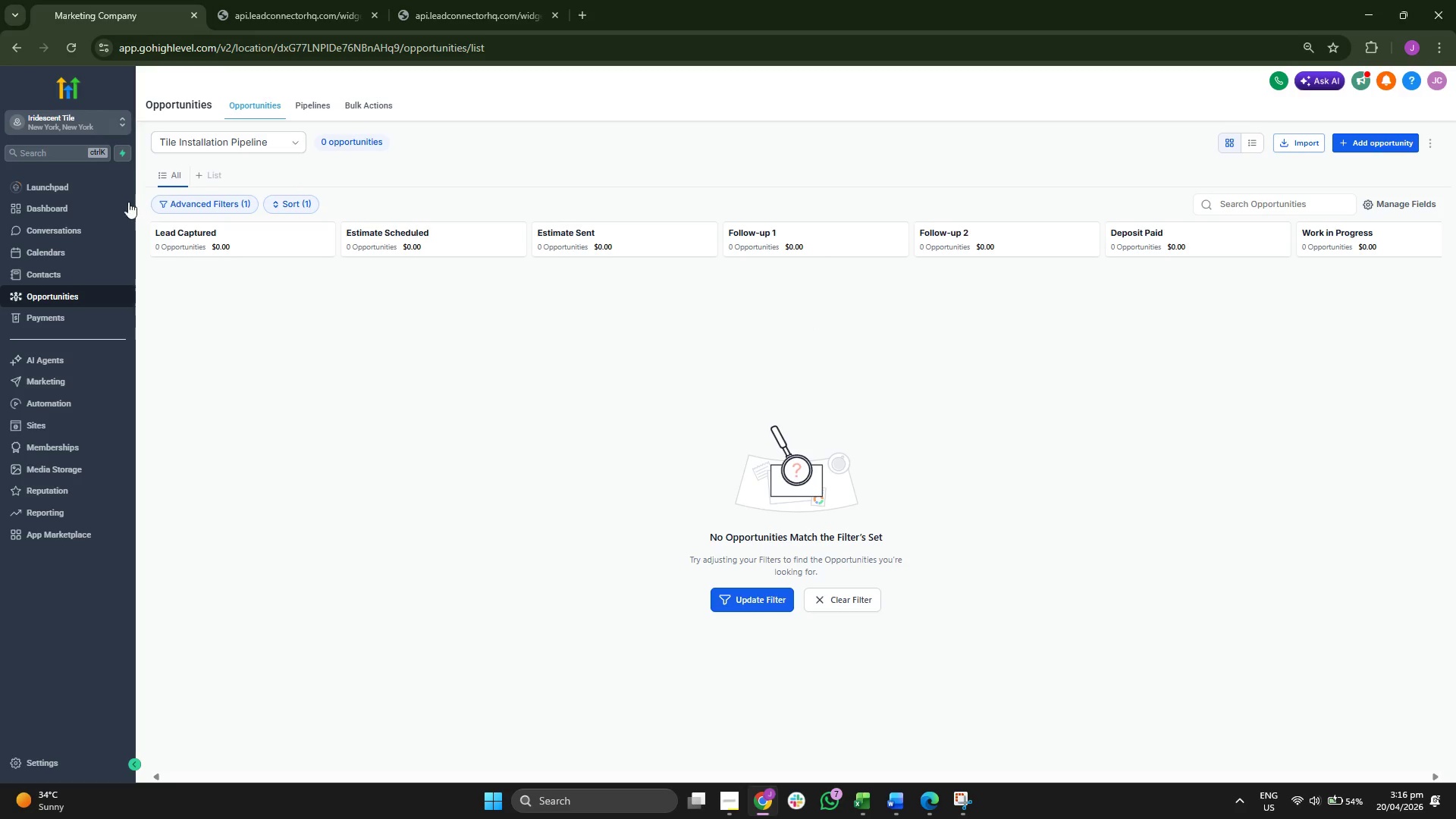 
wait(5.66)
 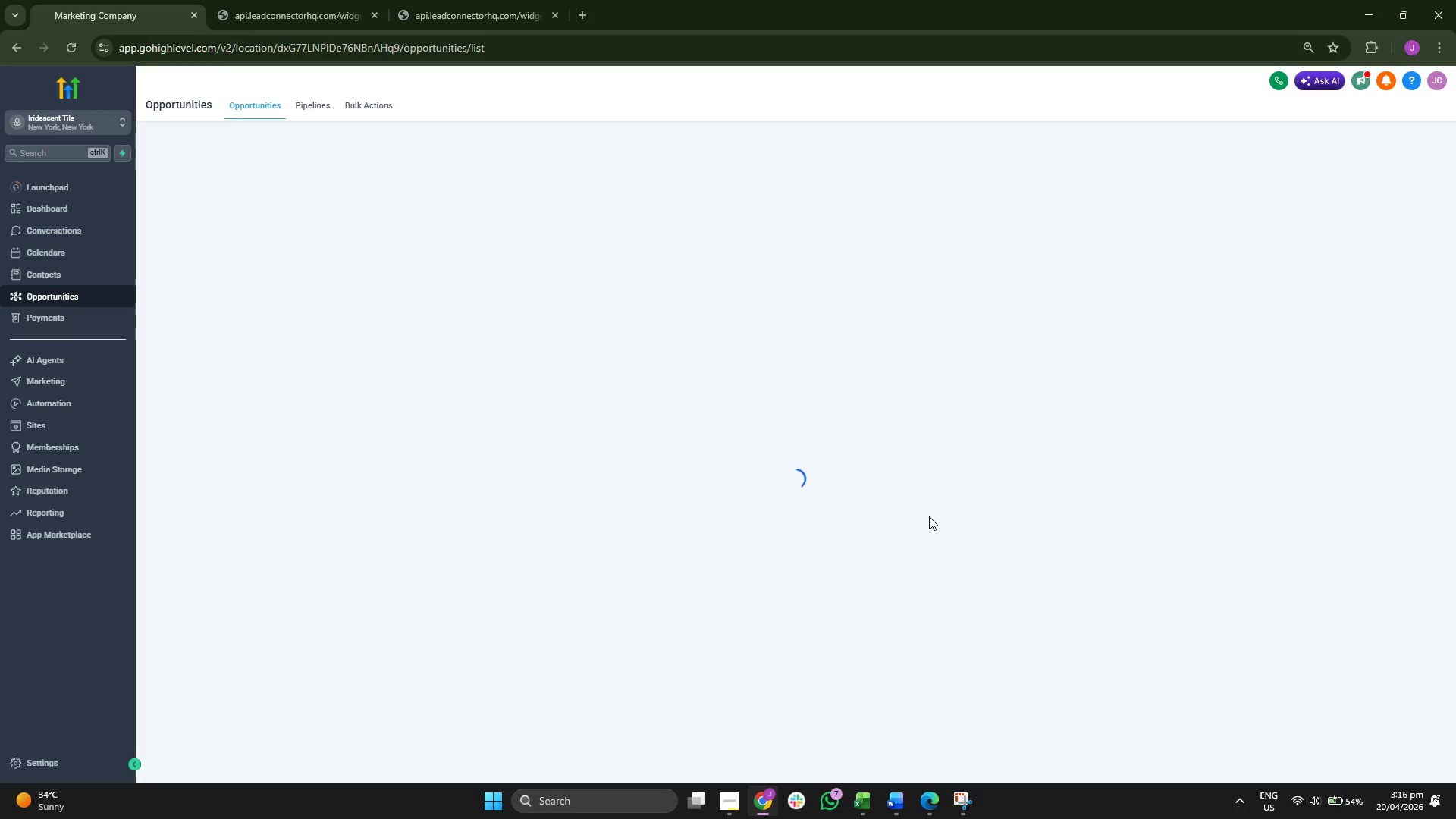 
left_click([362, 99])
 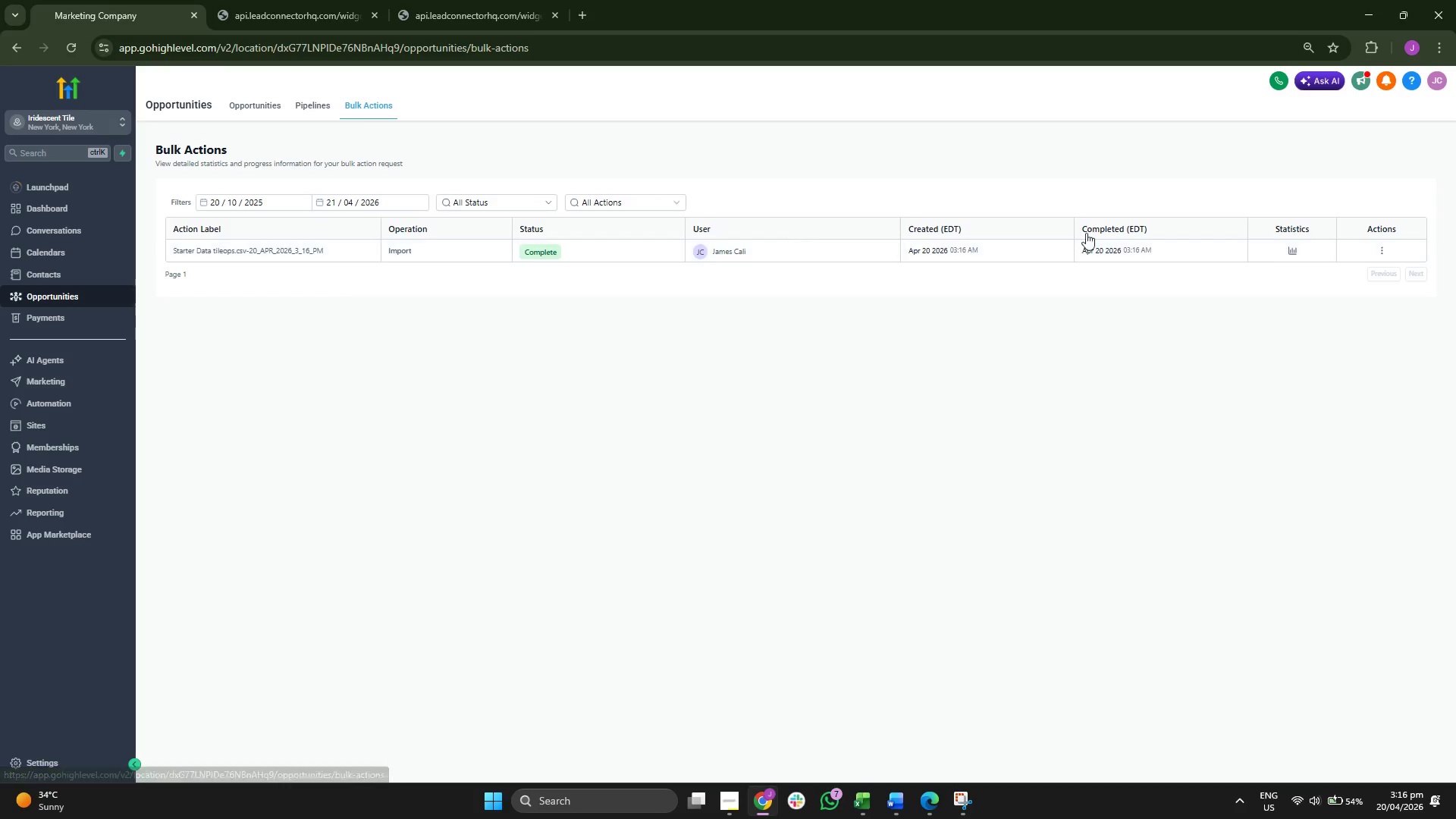 
left_click([1382, 249])
 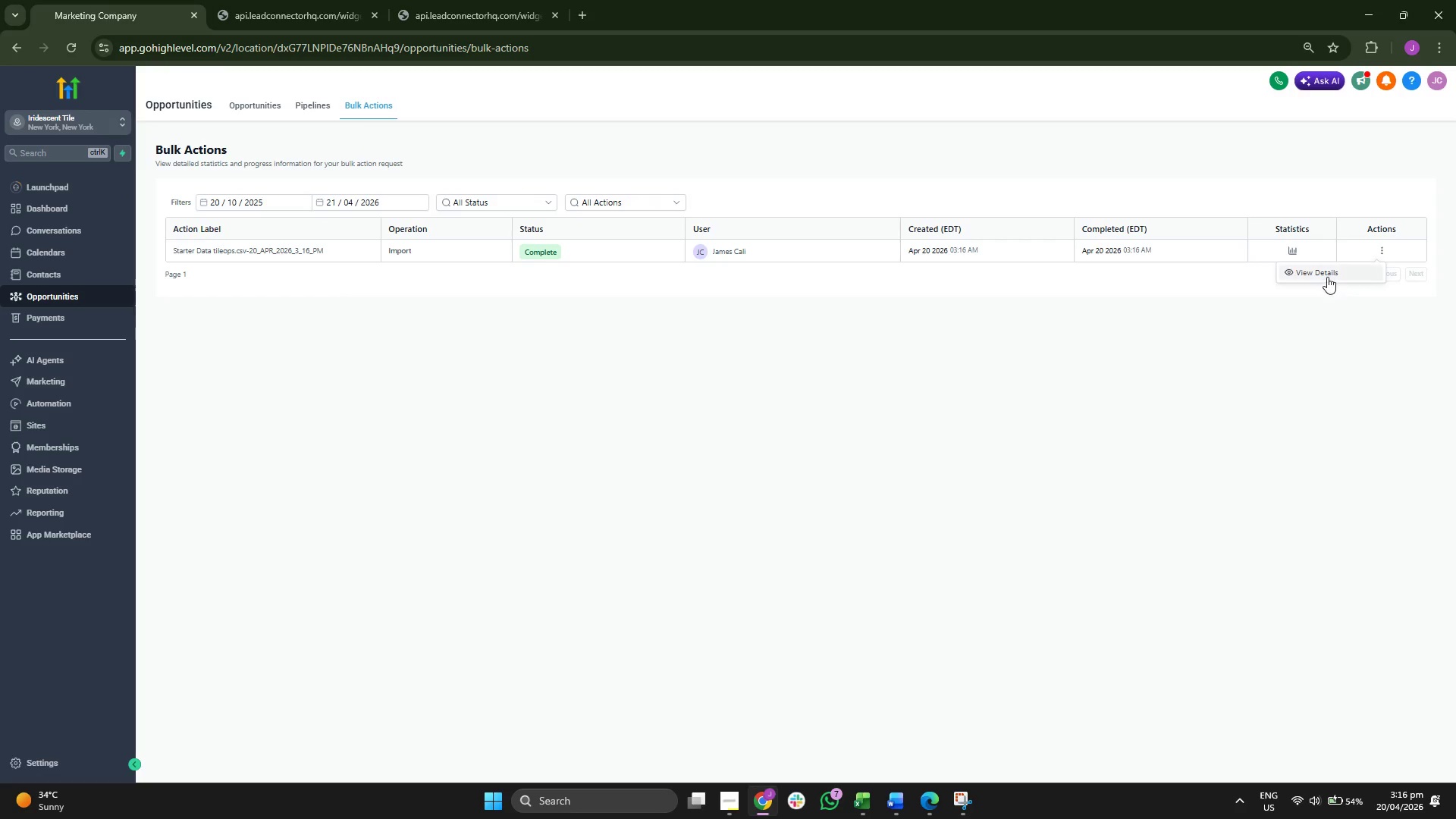 
left_click([1327, 277])
 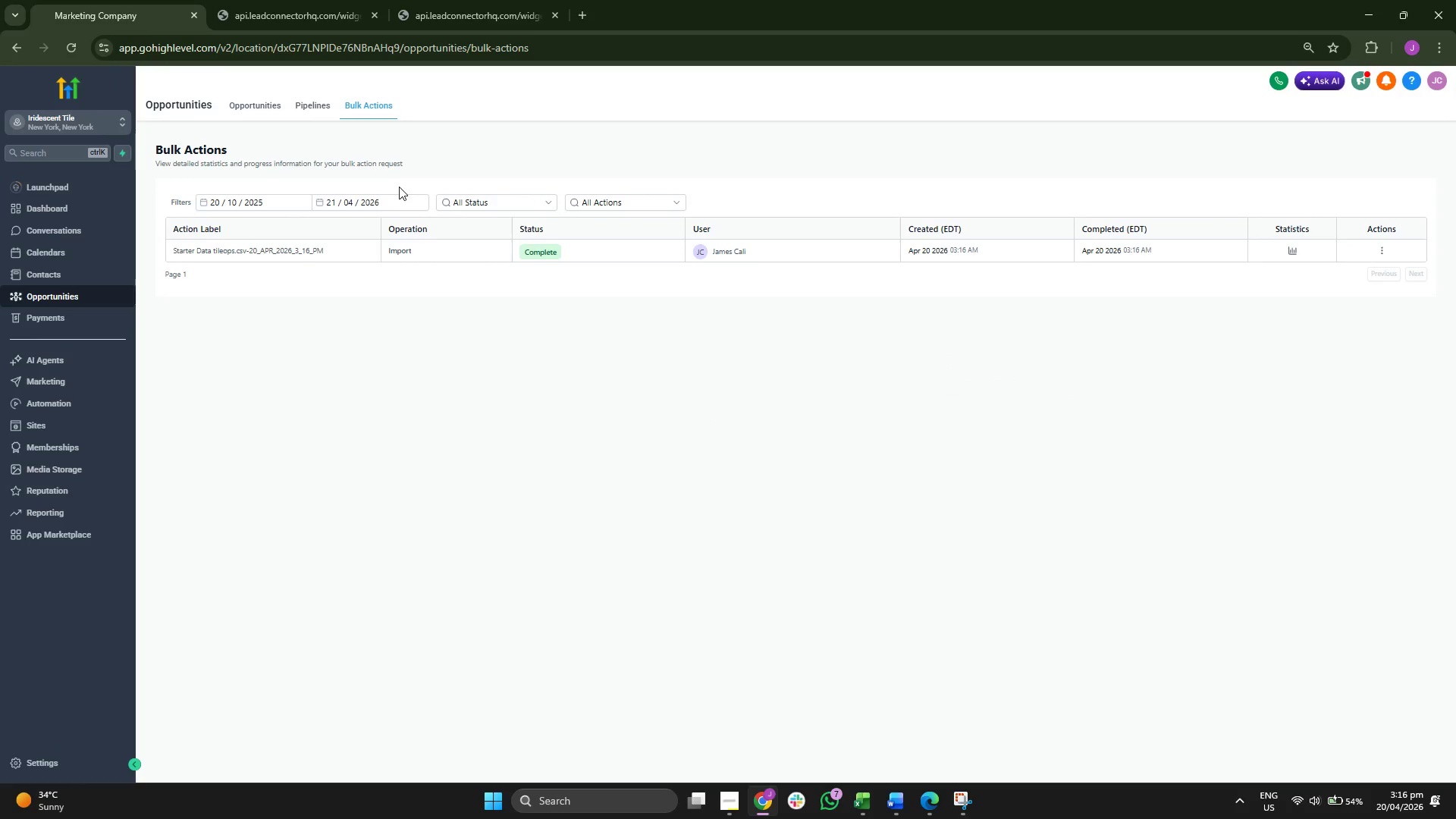 
left_click([244, 102])